 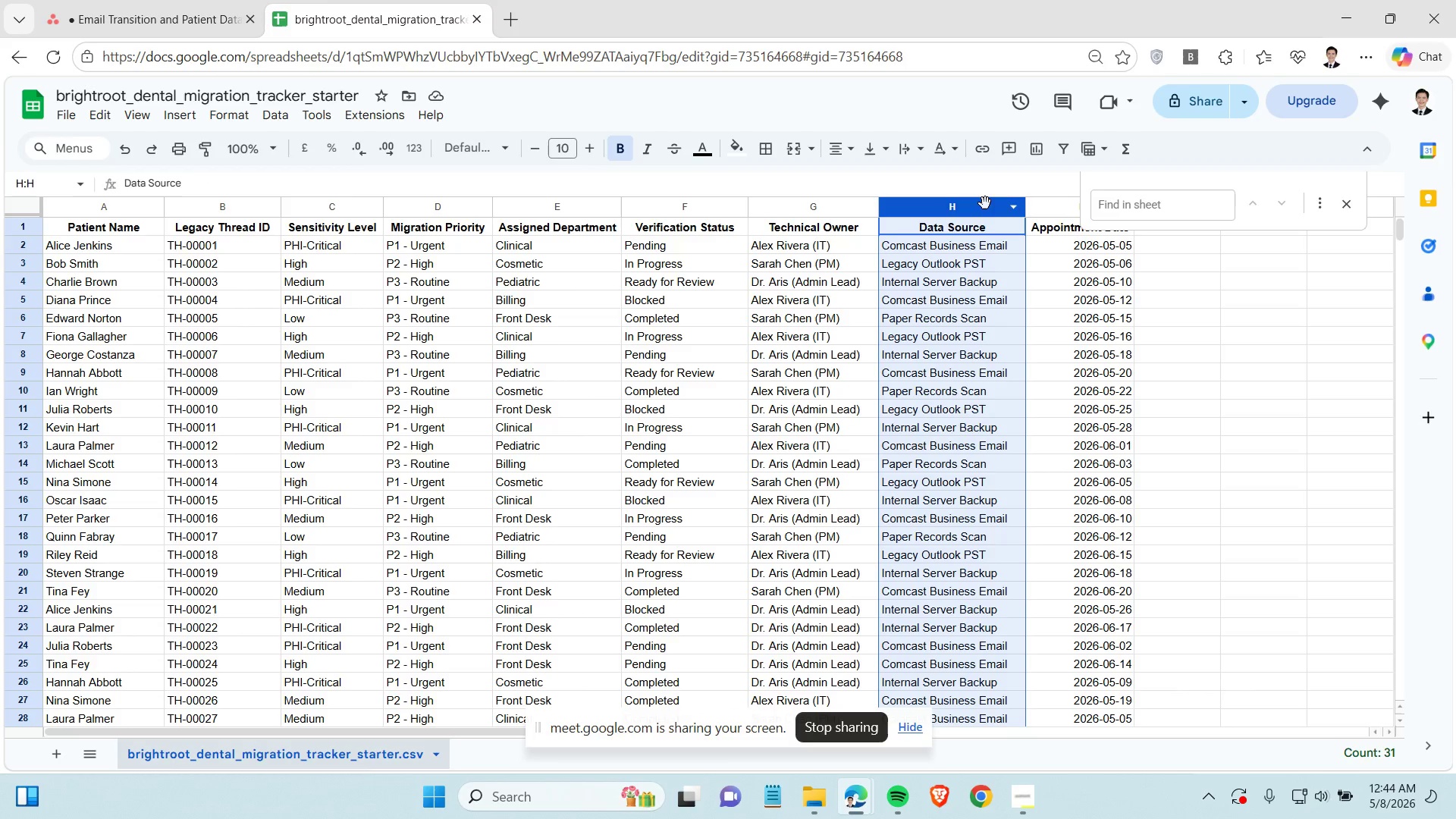 
left_click([1012, 206])
 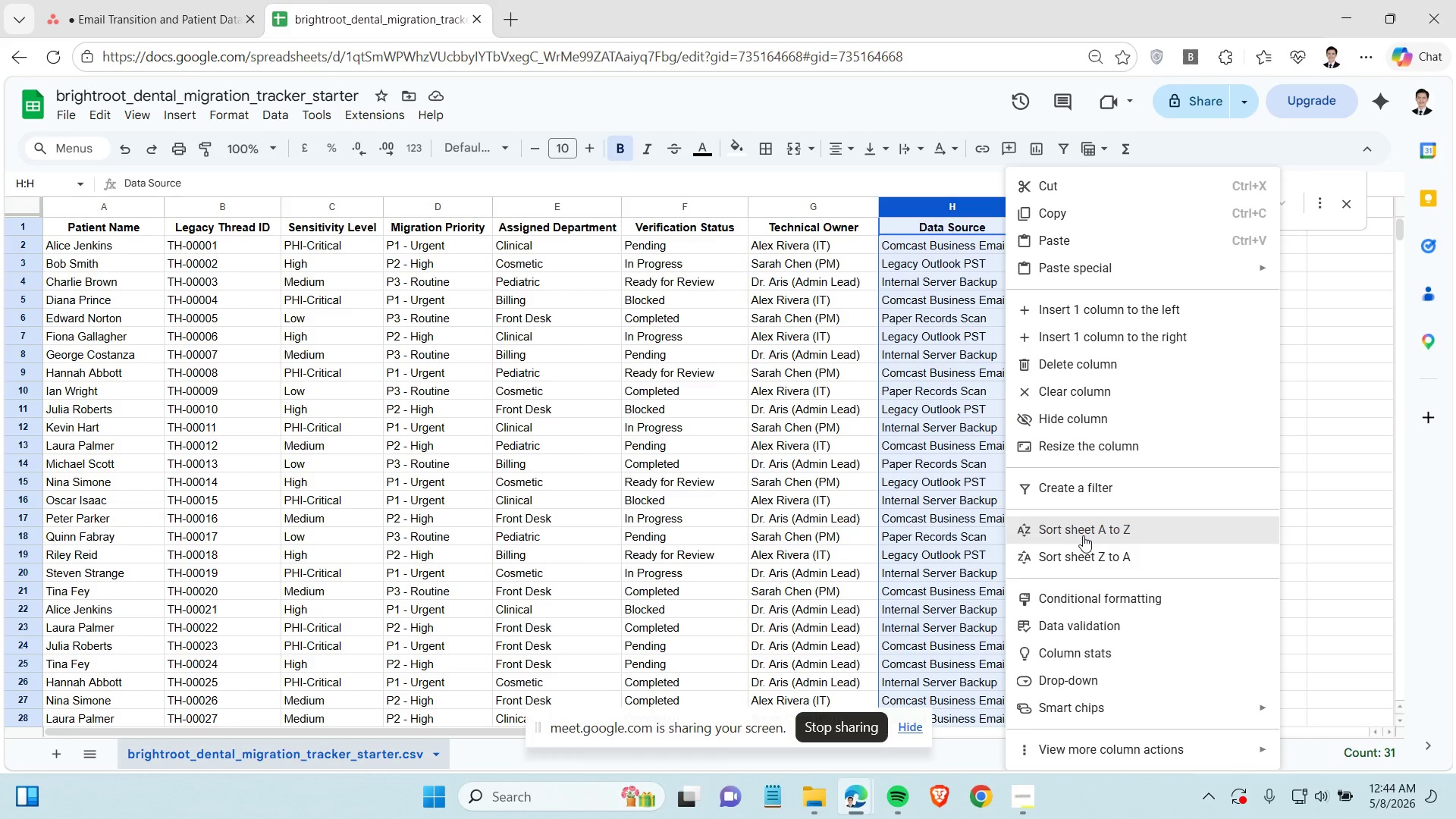 
left_click([1083, 535])
 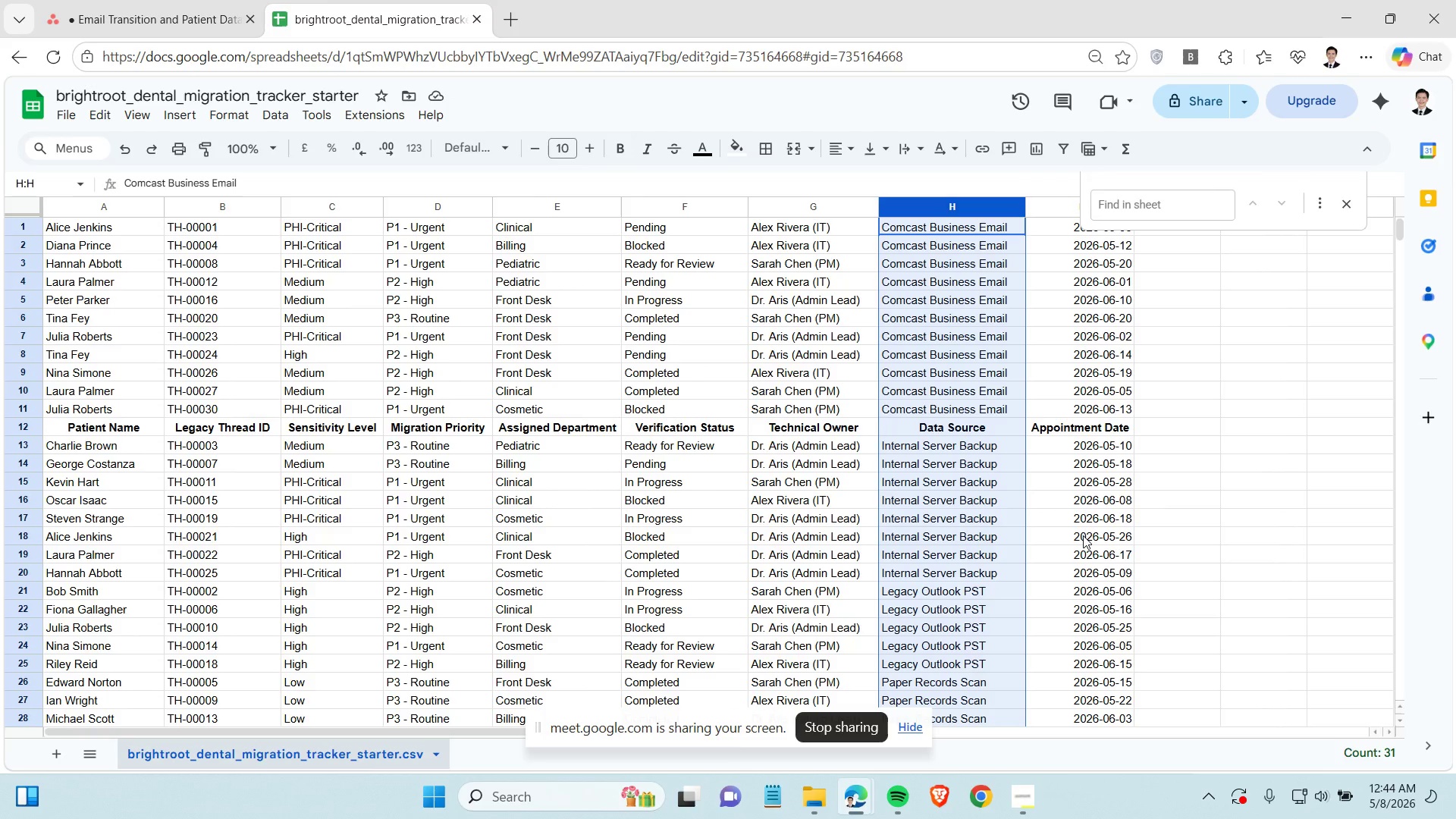 
wait(11.14)
 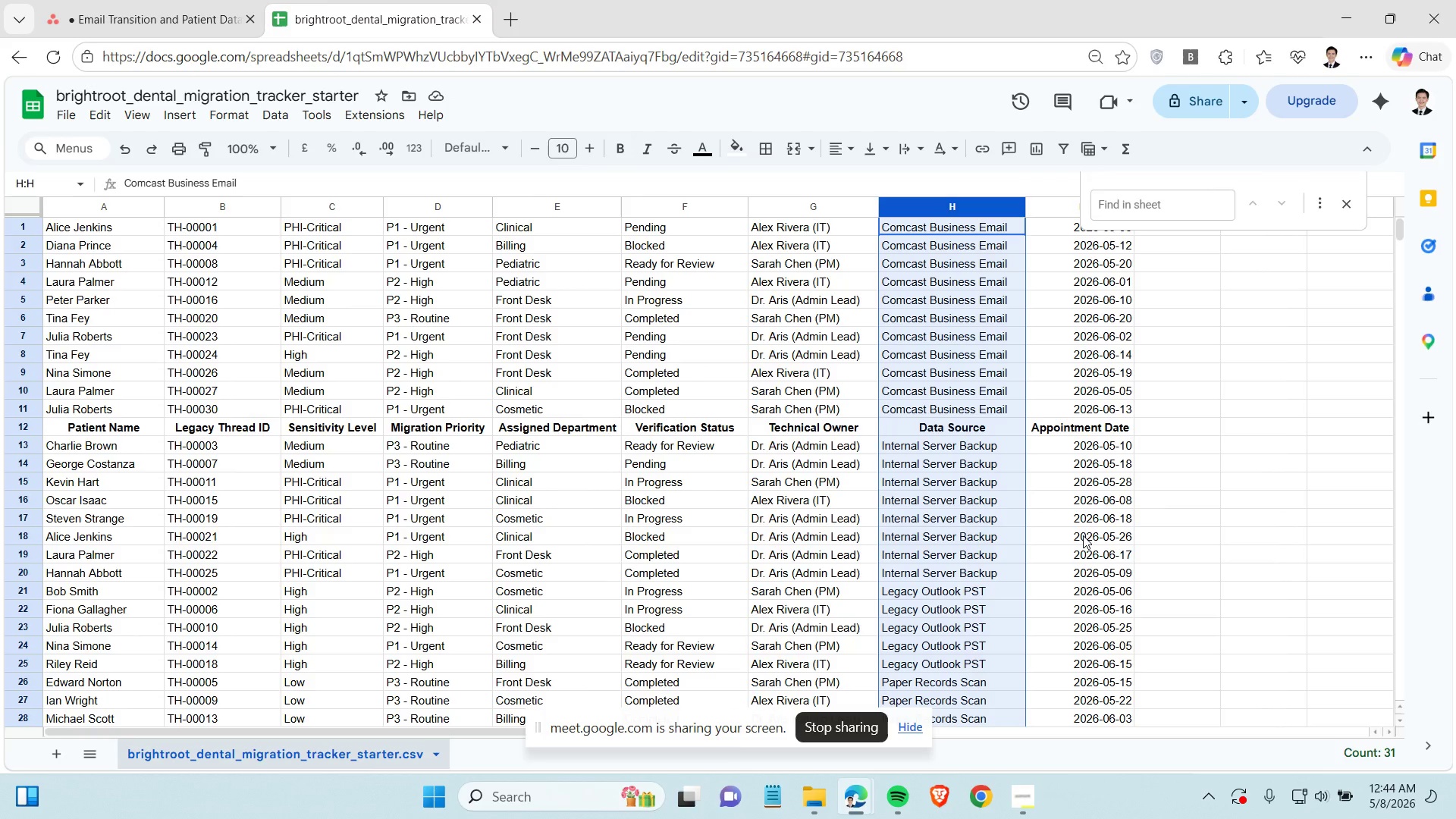 
scroll: coordinate [967, 416], scroll_direction: up, amount: 6.0
 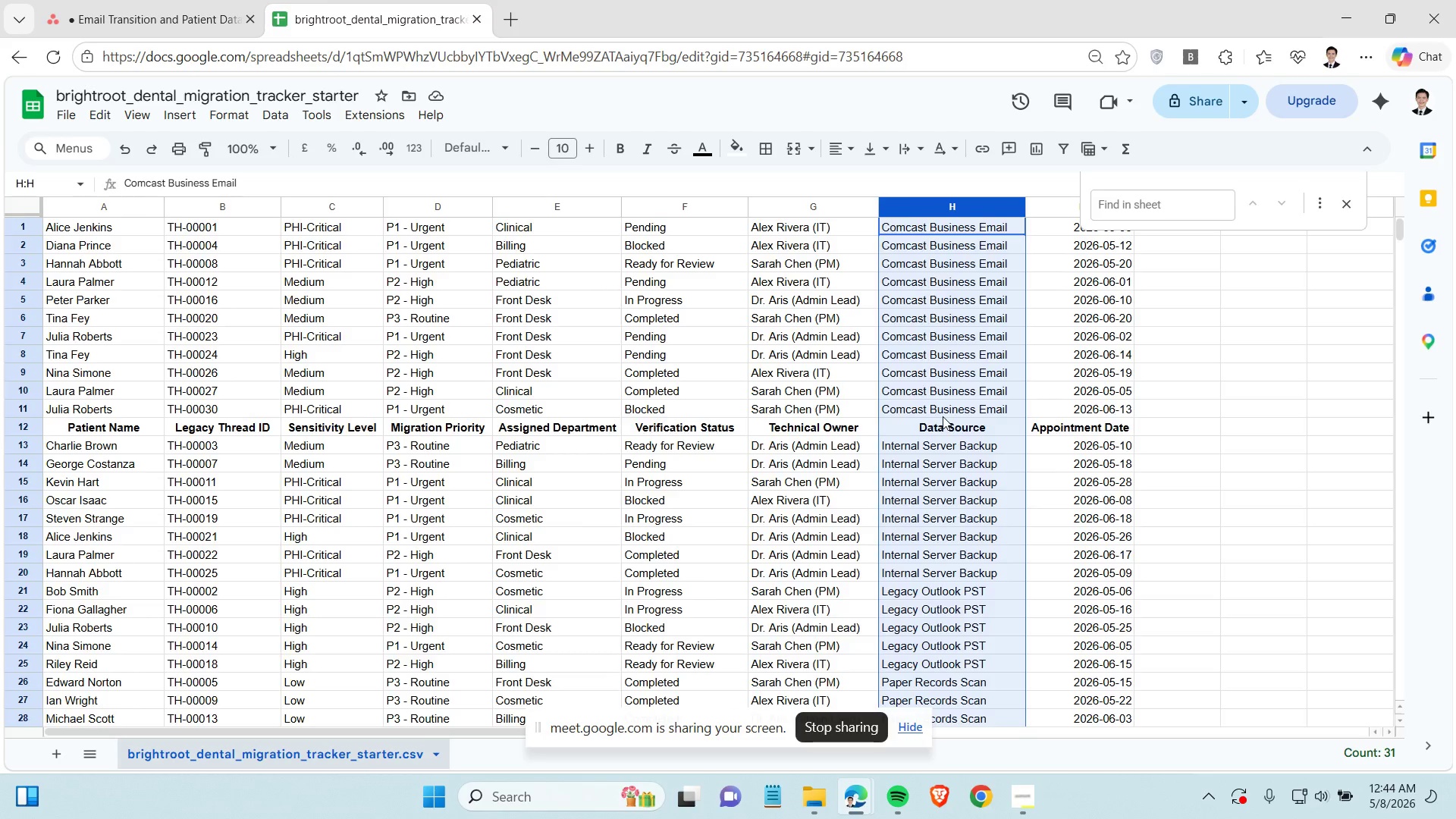 
scroll: coordinate [943, 416], scroll_direction: down, amount: 3.0
 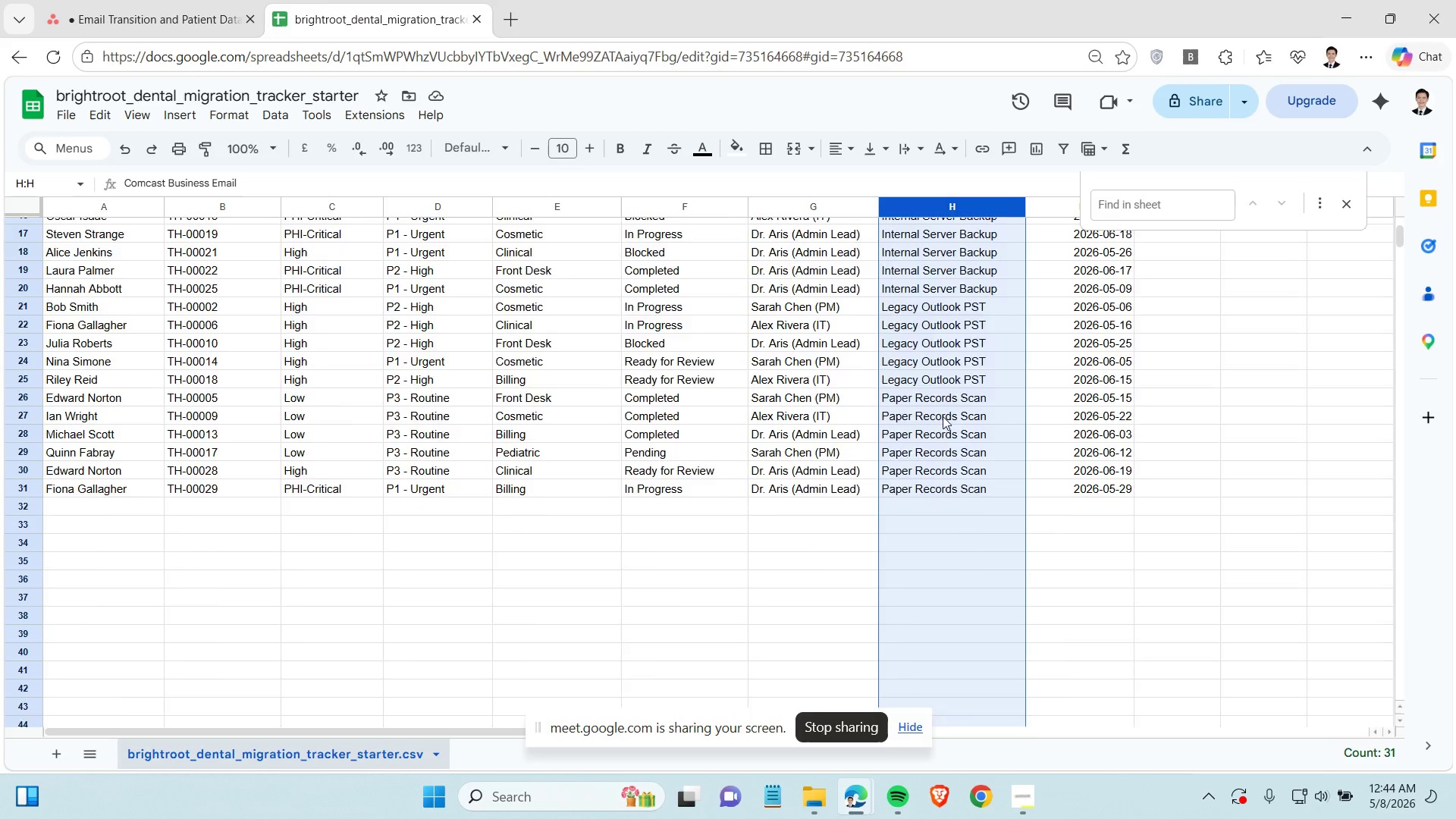 
scroll: coordinate [943, 416], scroll_direction: up, amount: 6.0
 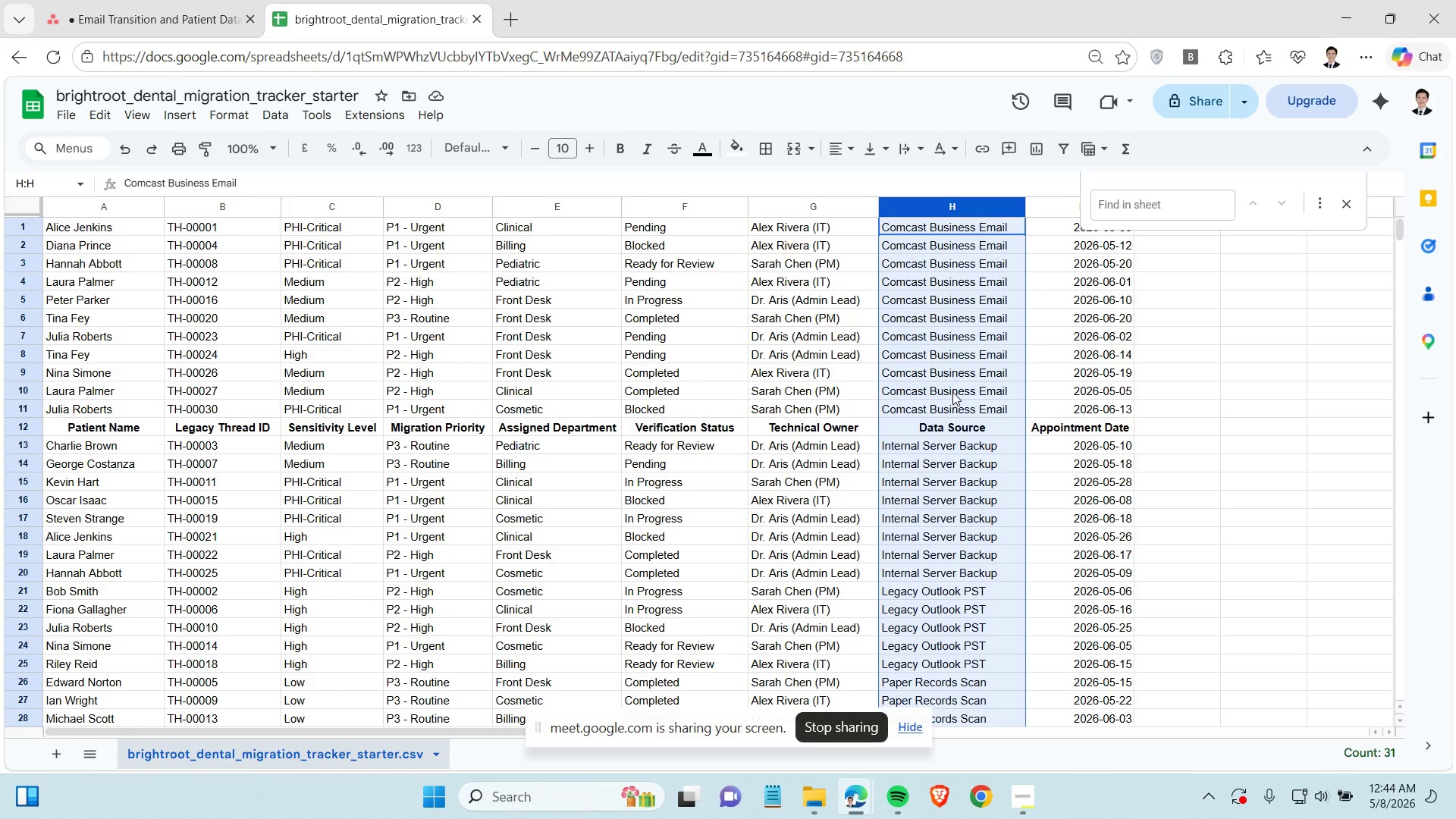 
key(Control+Z)
 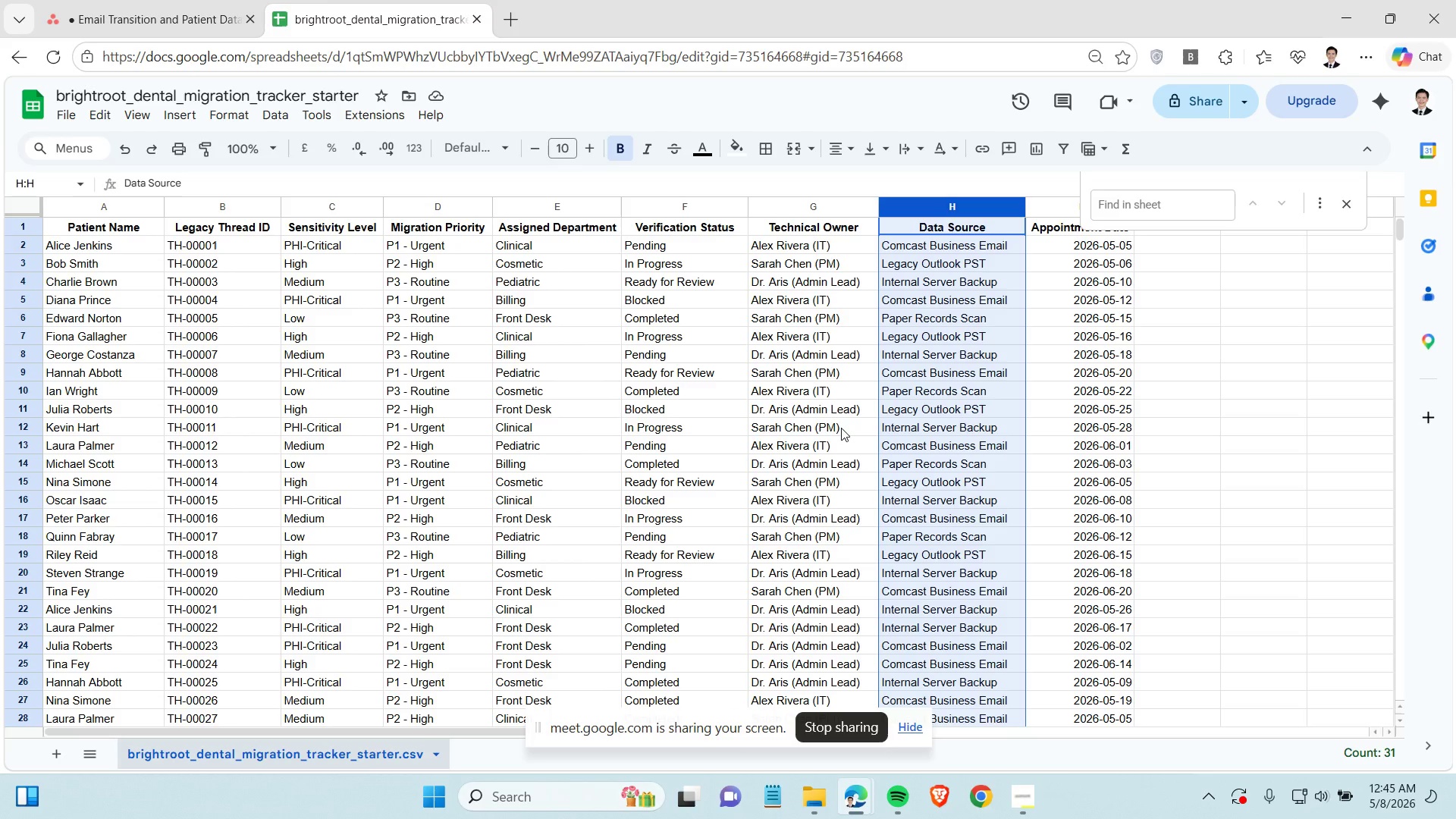 
wait(15.38)
 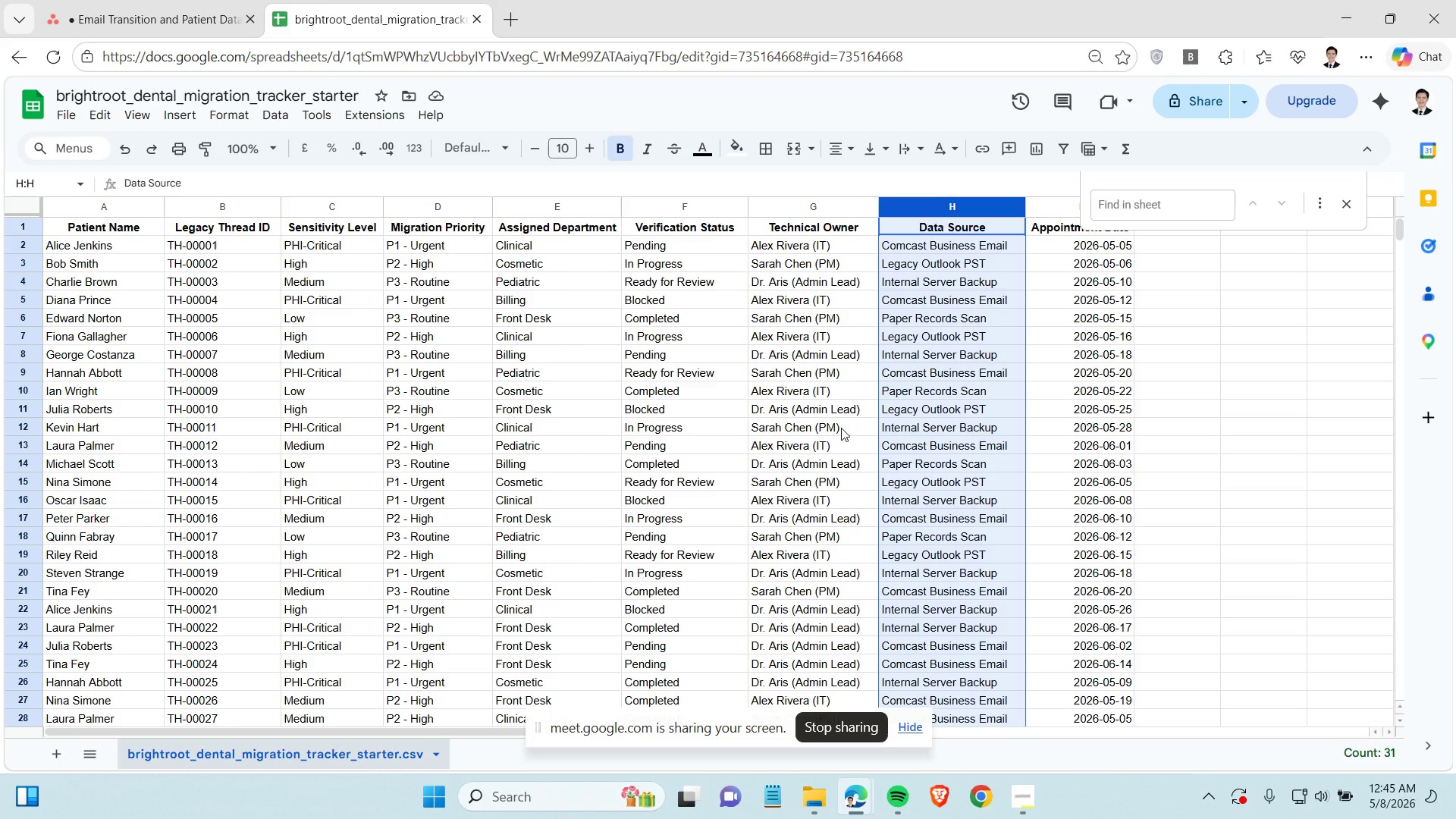 
left_click([156, 0])
 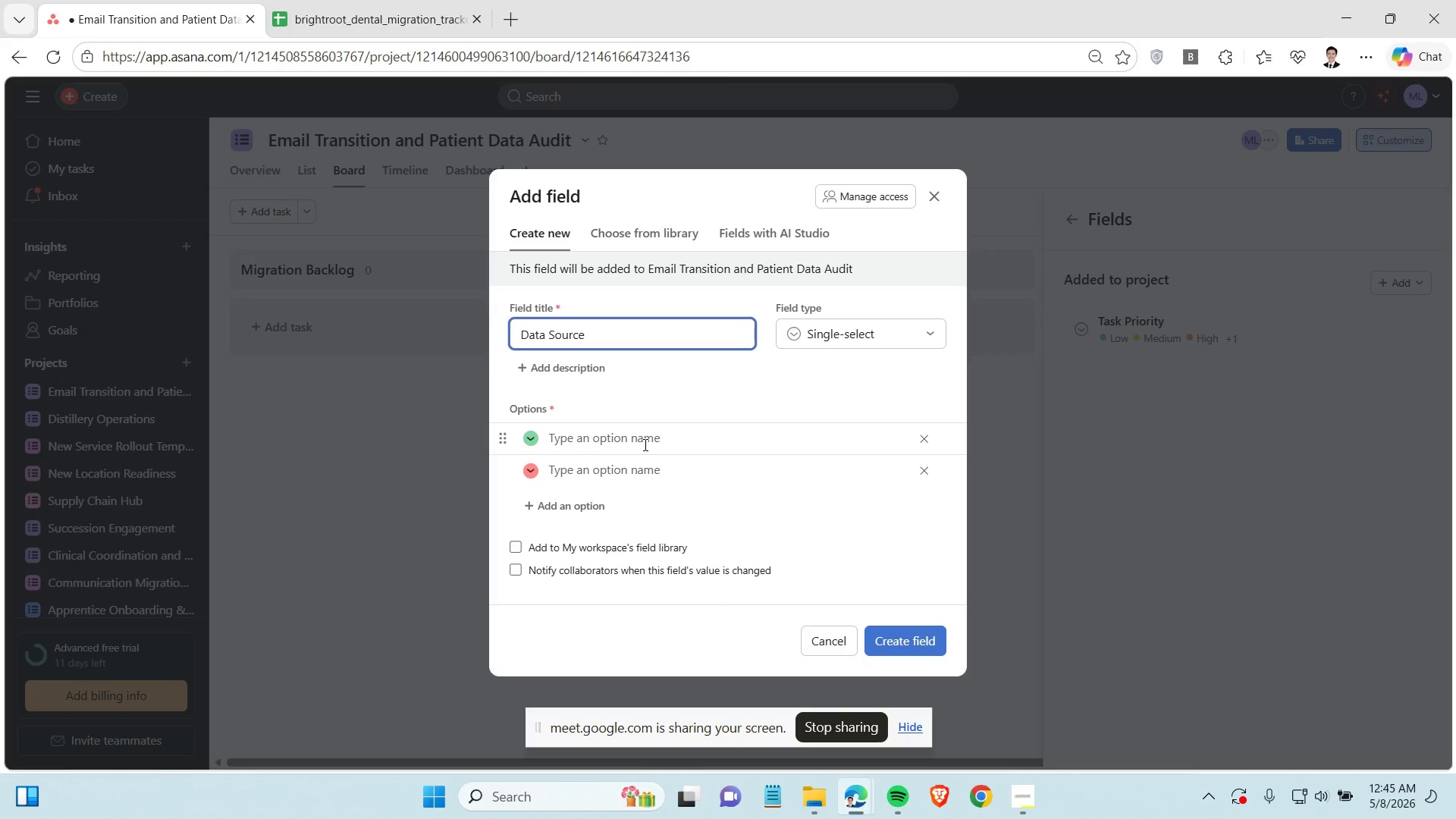 
left_click([643, 444])
 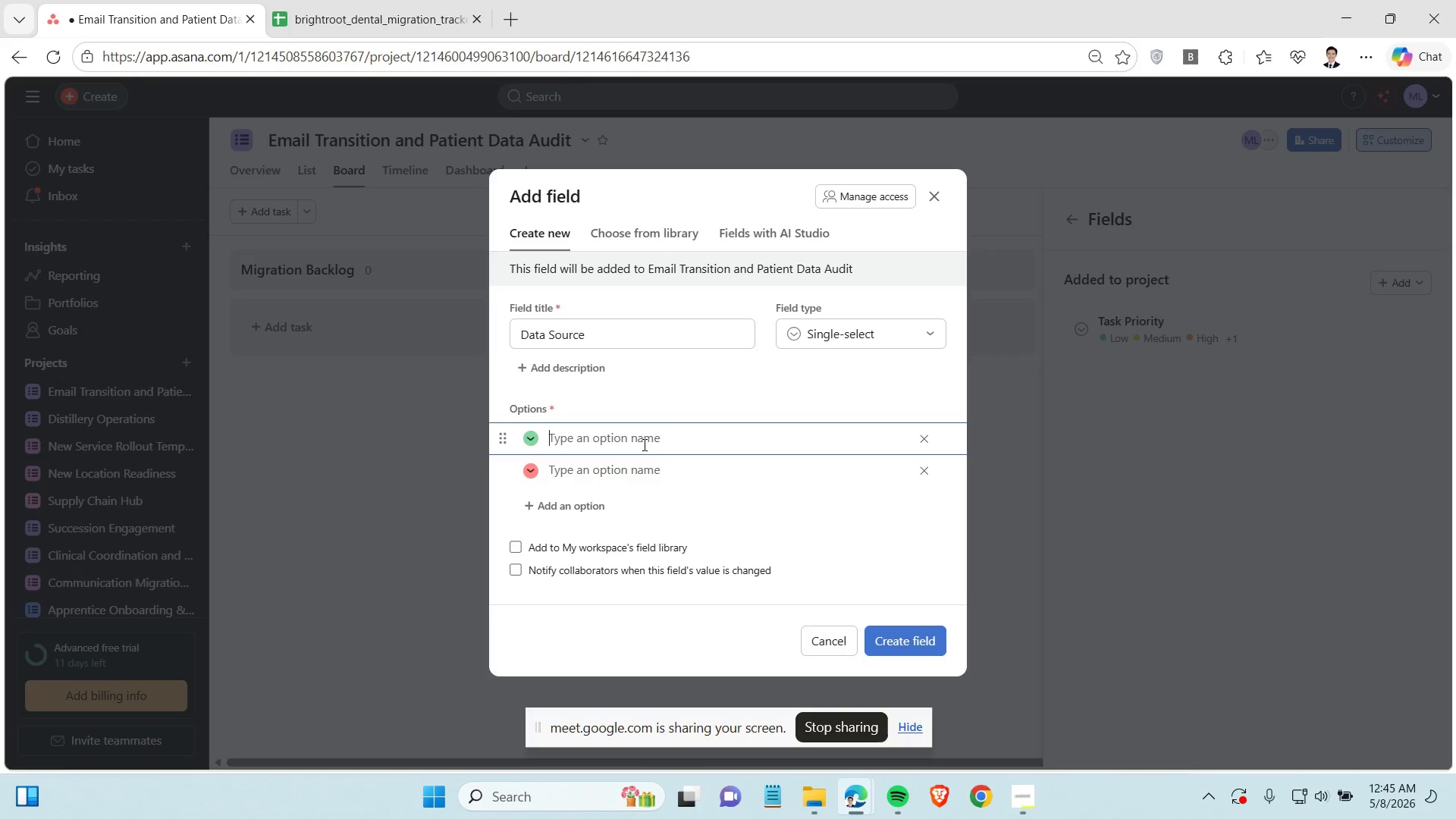 
type(Data Source)
 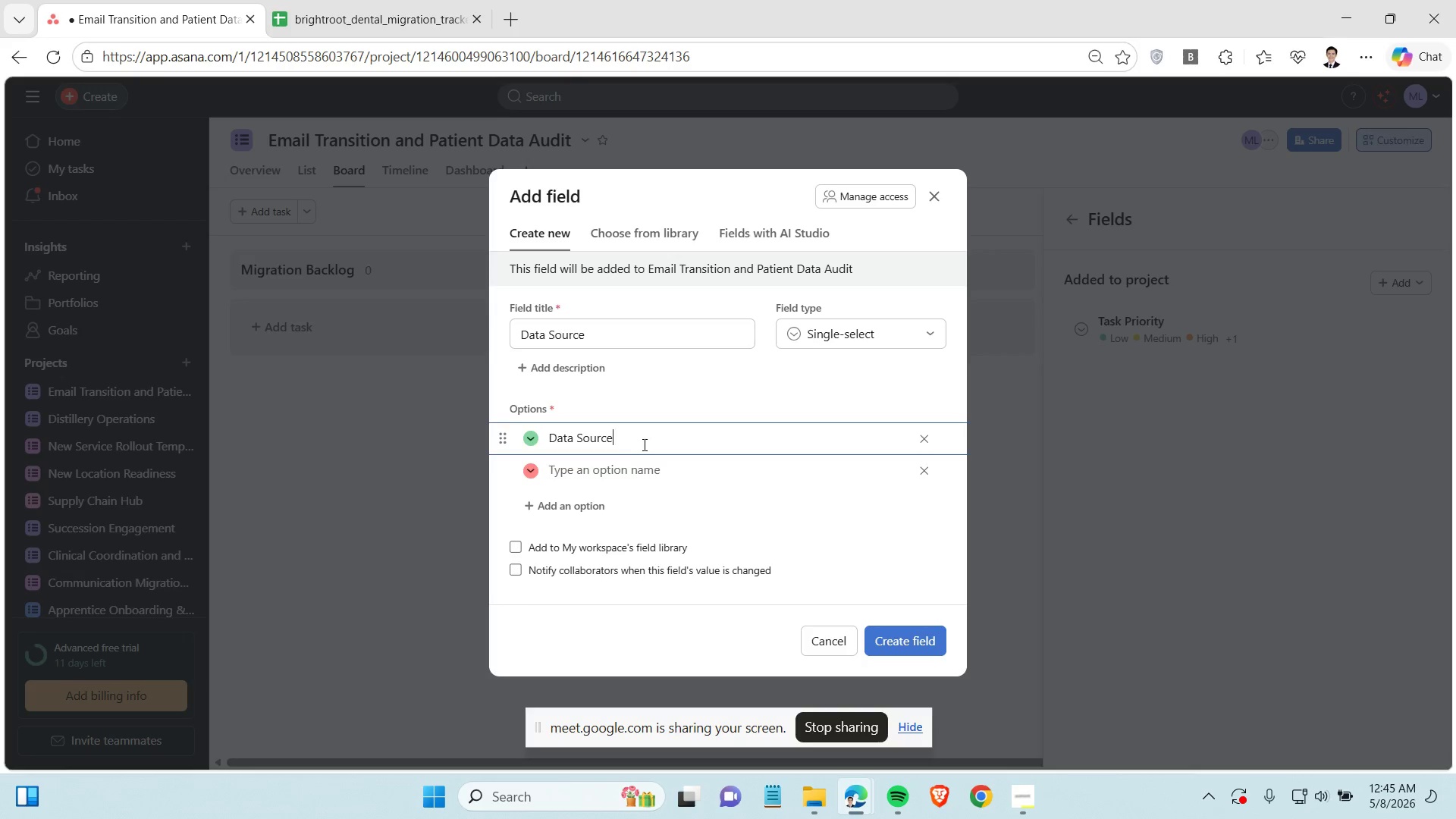 
wait(9.12)
 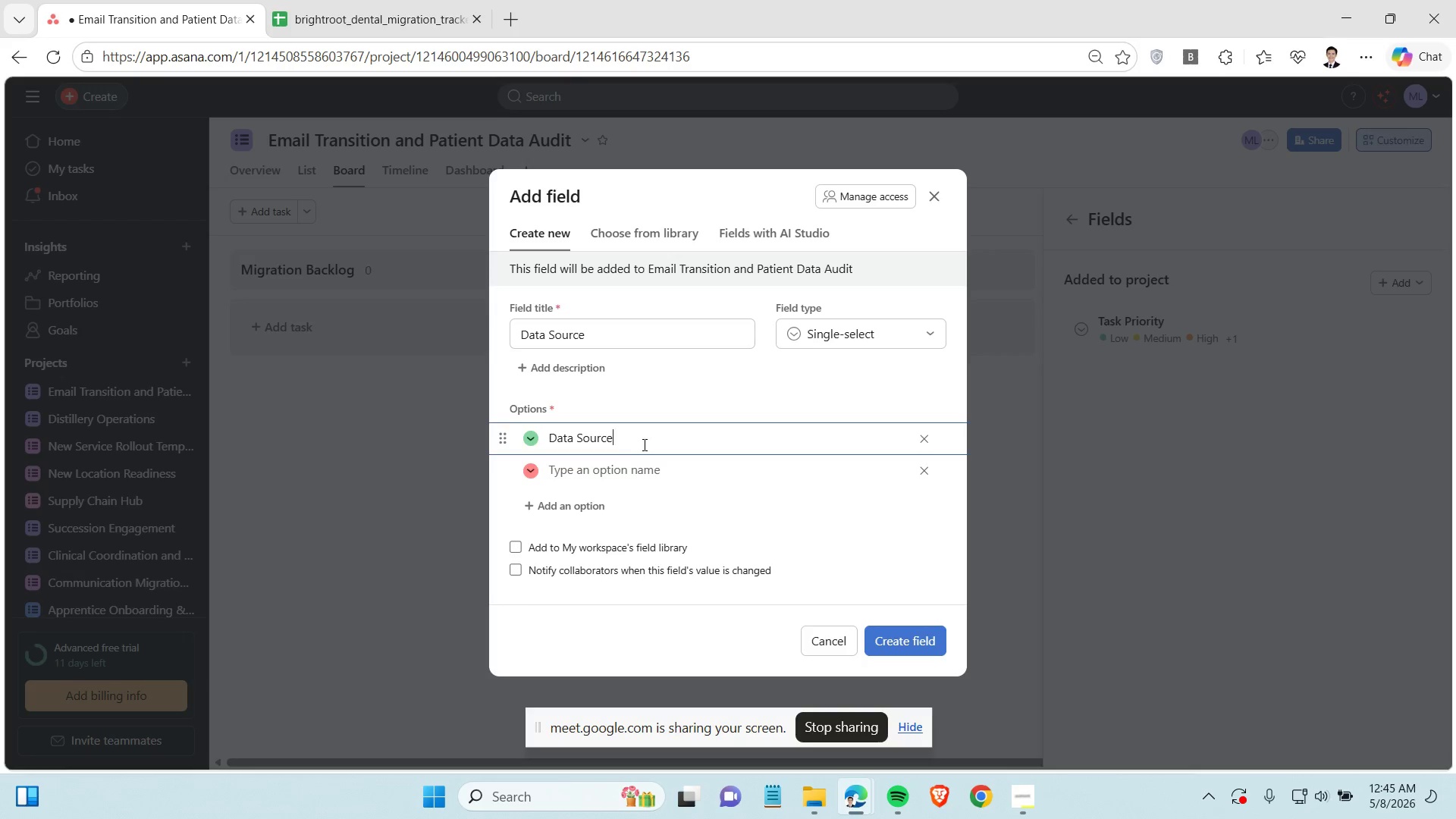 
type( Options)
 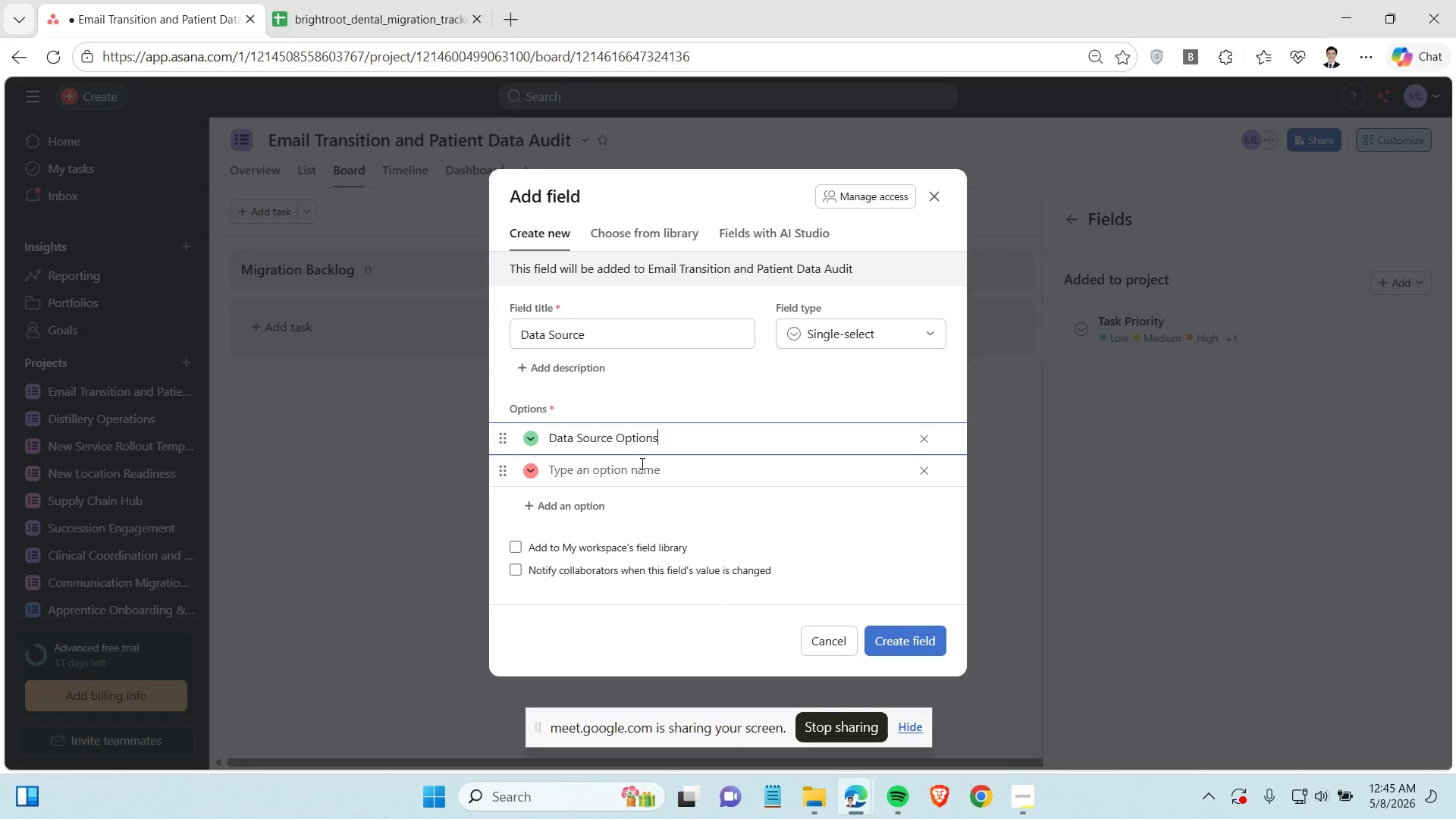 
left_click([641, 463])
 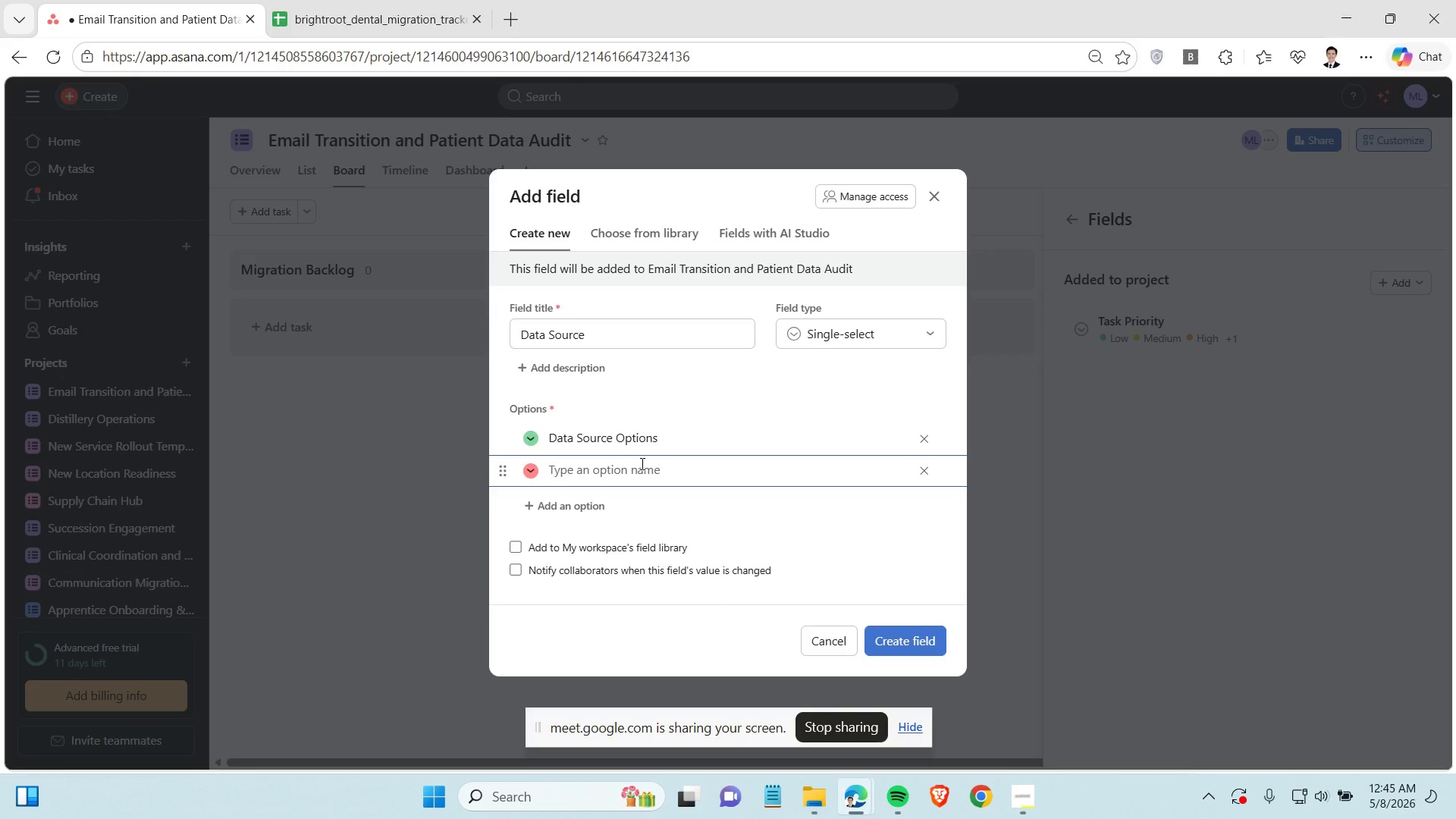 
key(Enter)
 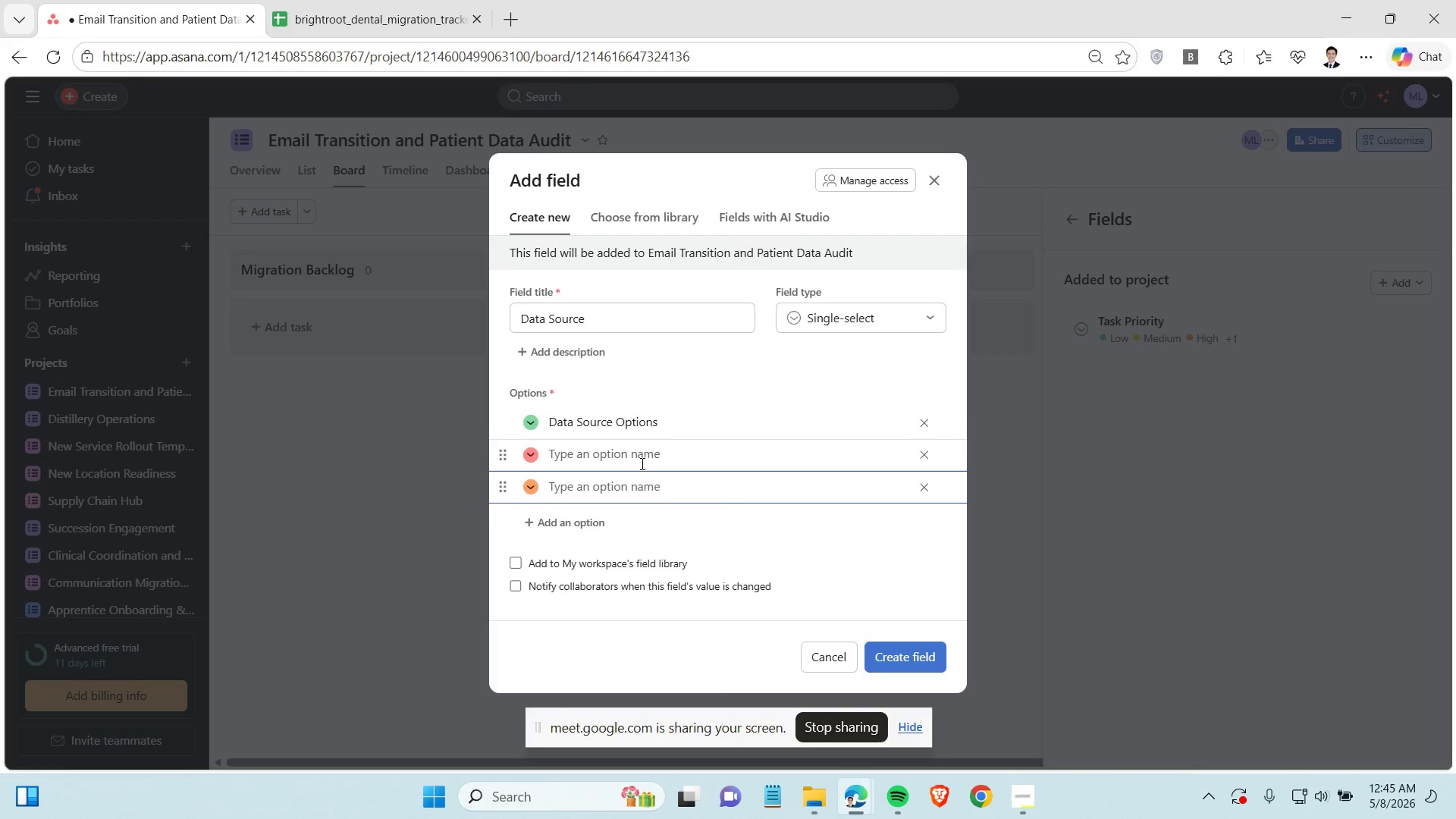 
key(Enter)
 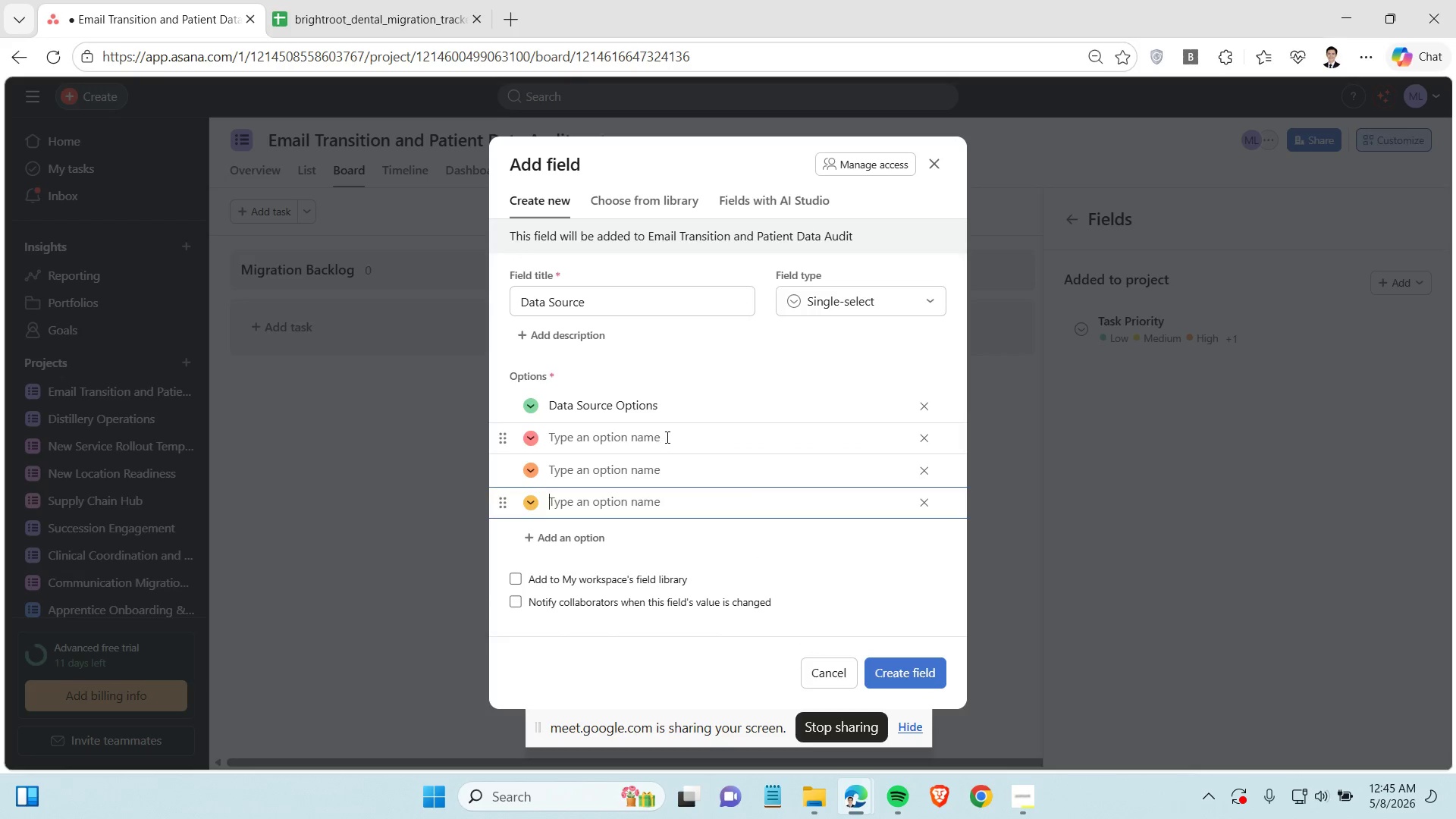 
left_click([666, 437])
 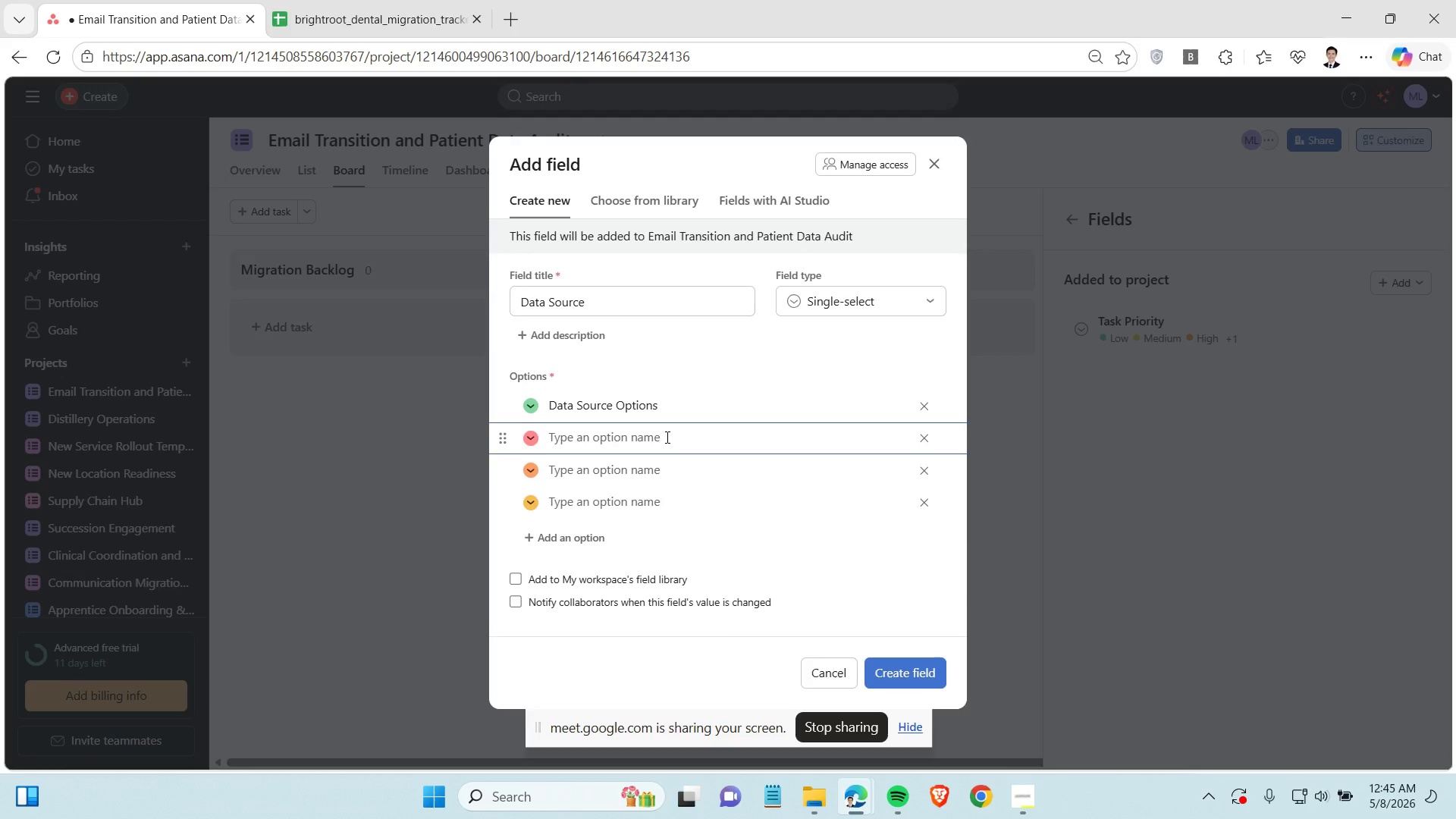 
key(Enter)
 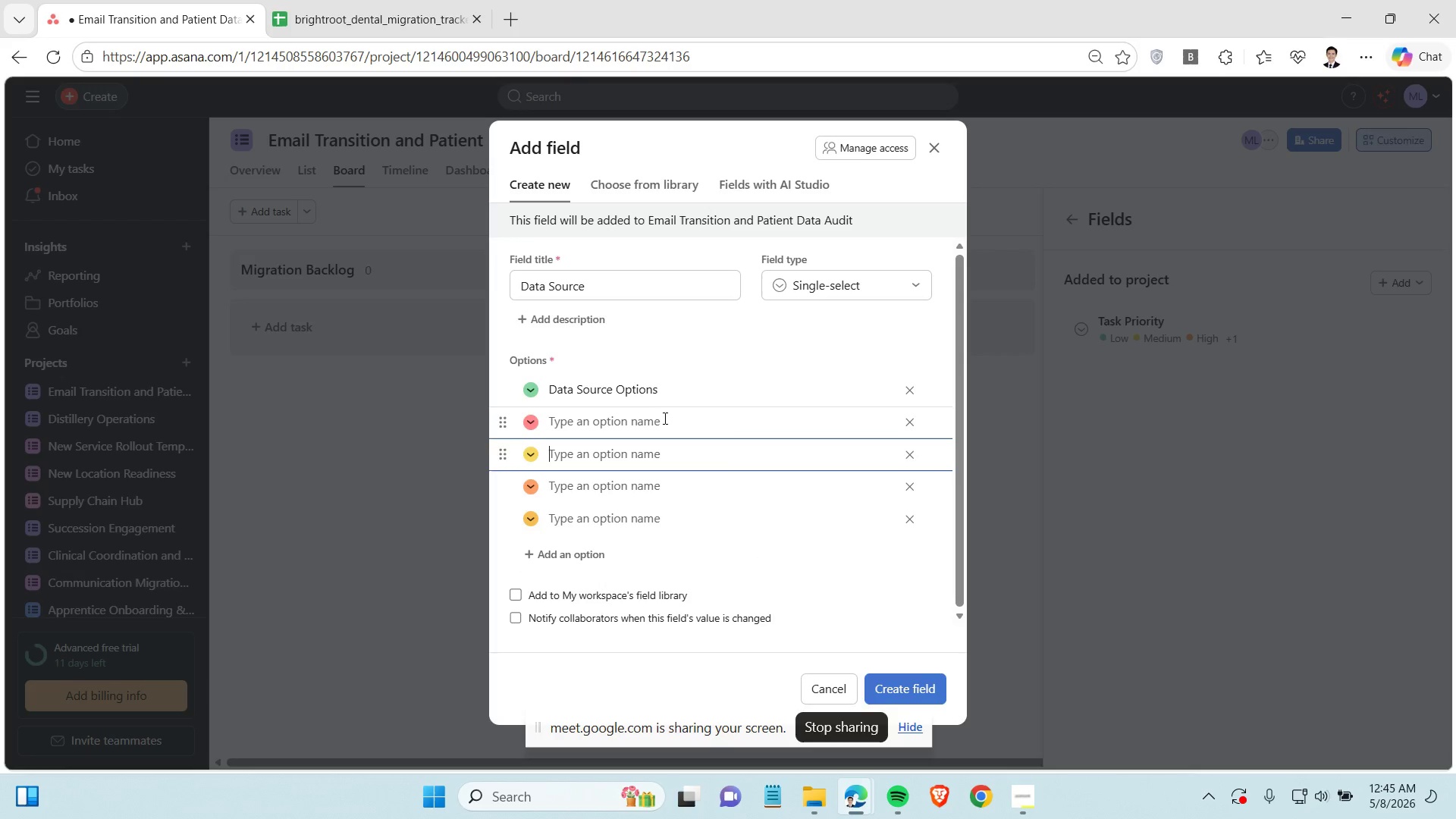 
left_click([664, 417])
 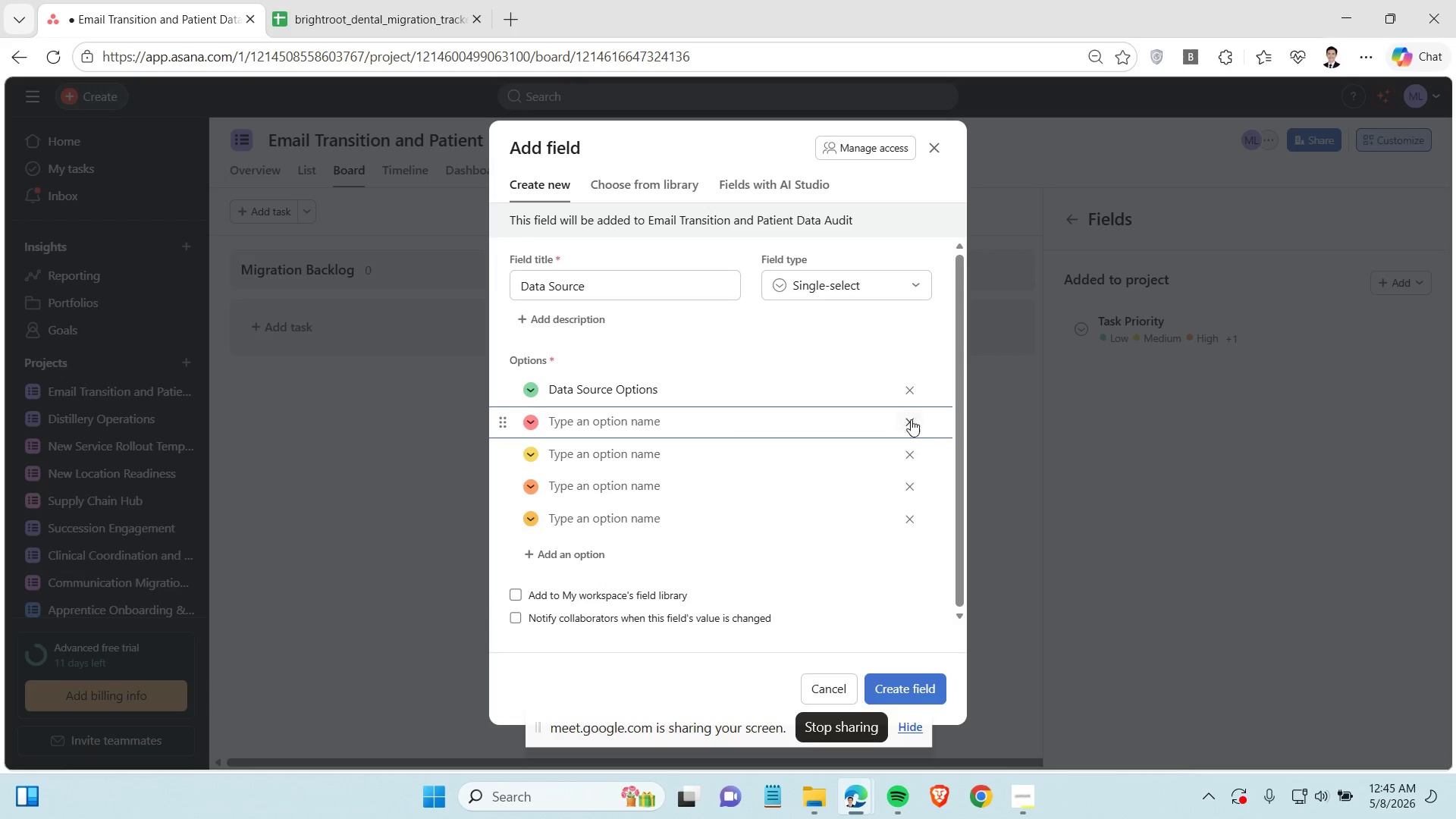 
left_click([911, 419])
 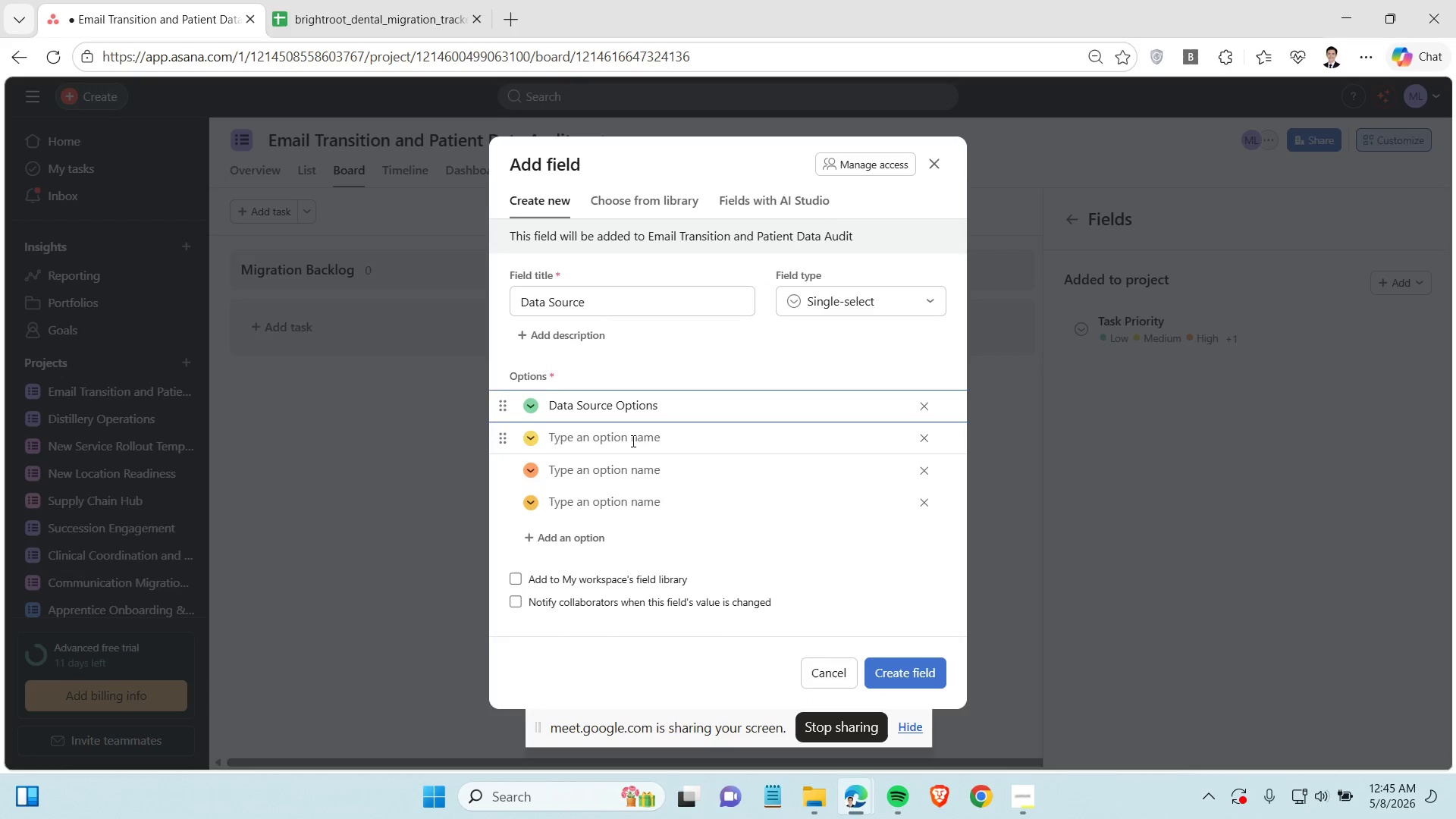 
left_click([632, 441])
 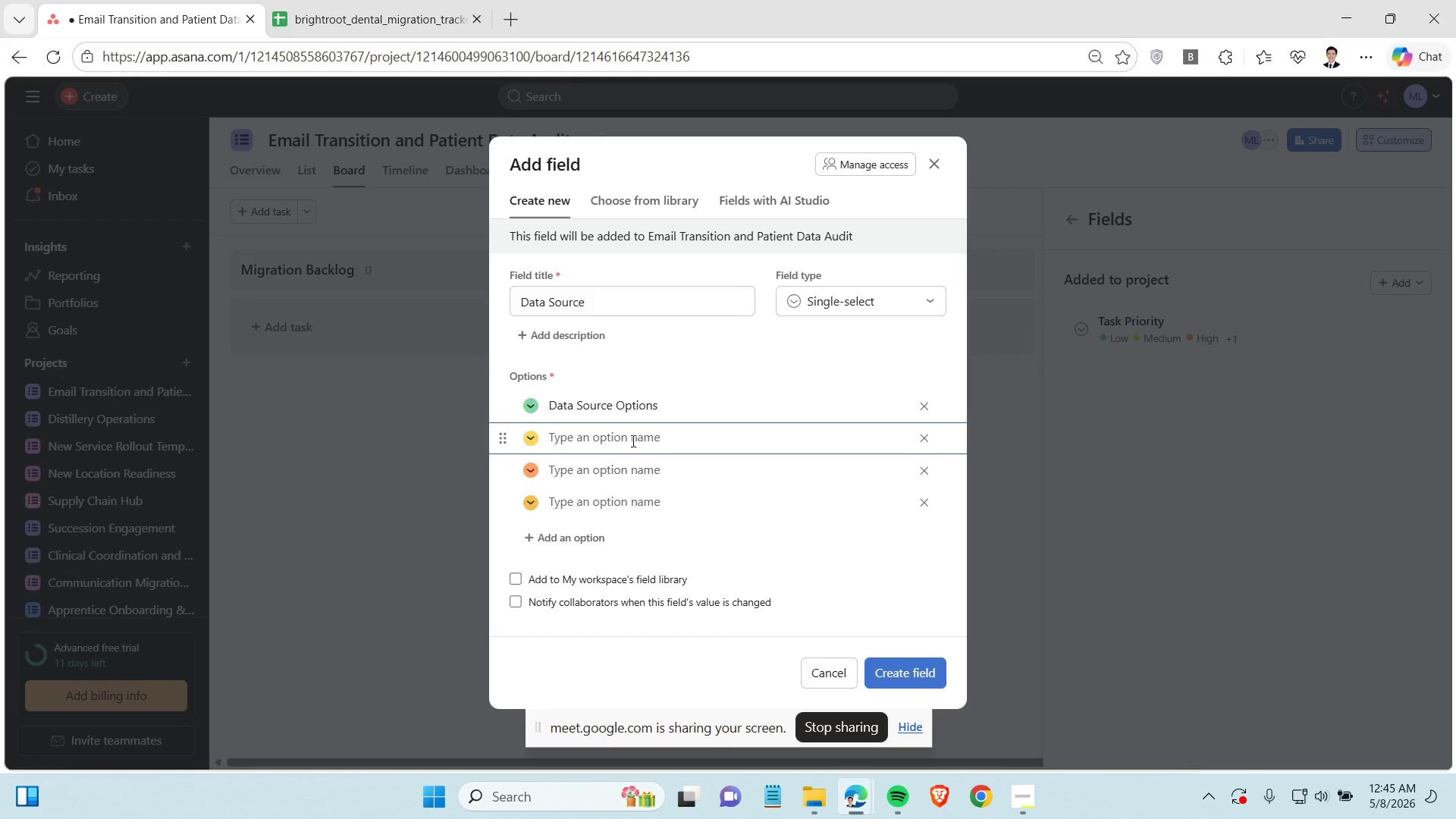 
type(Legacy ISP Email)
 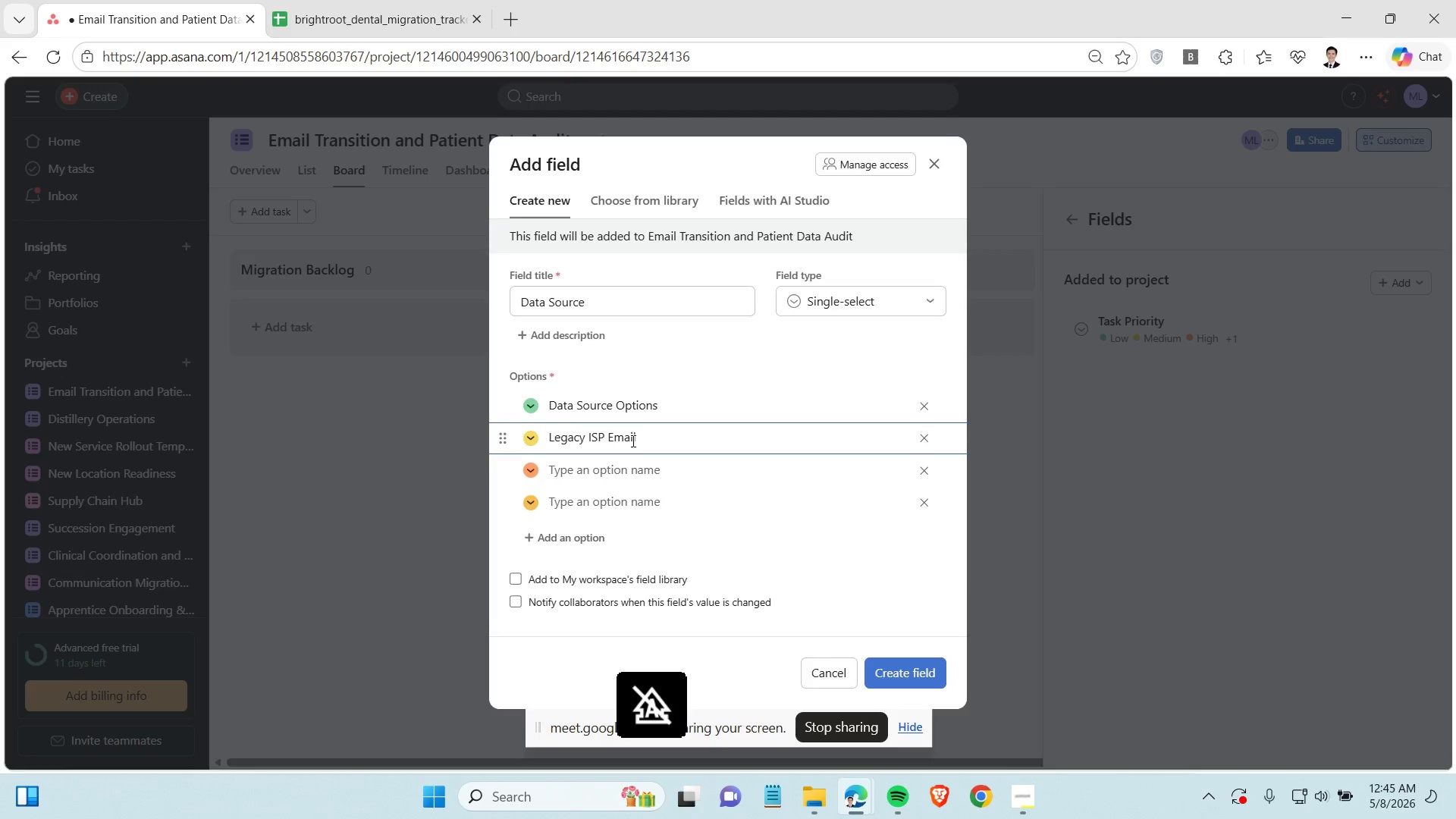 
key(Enter)
 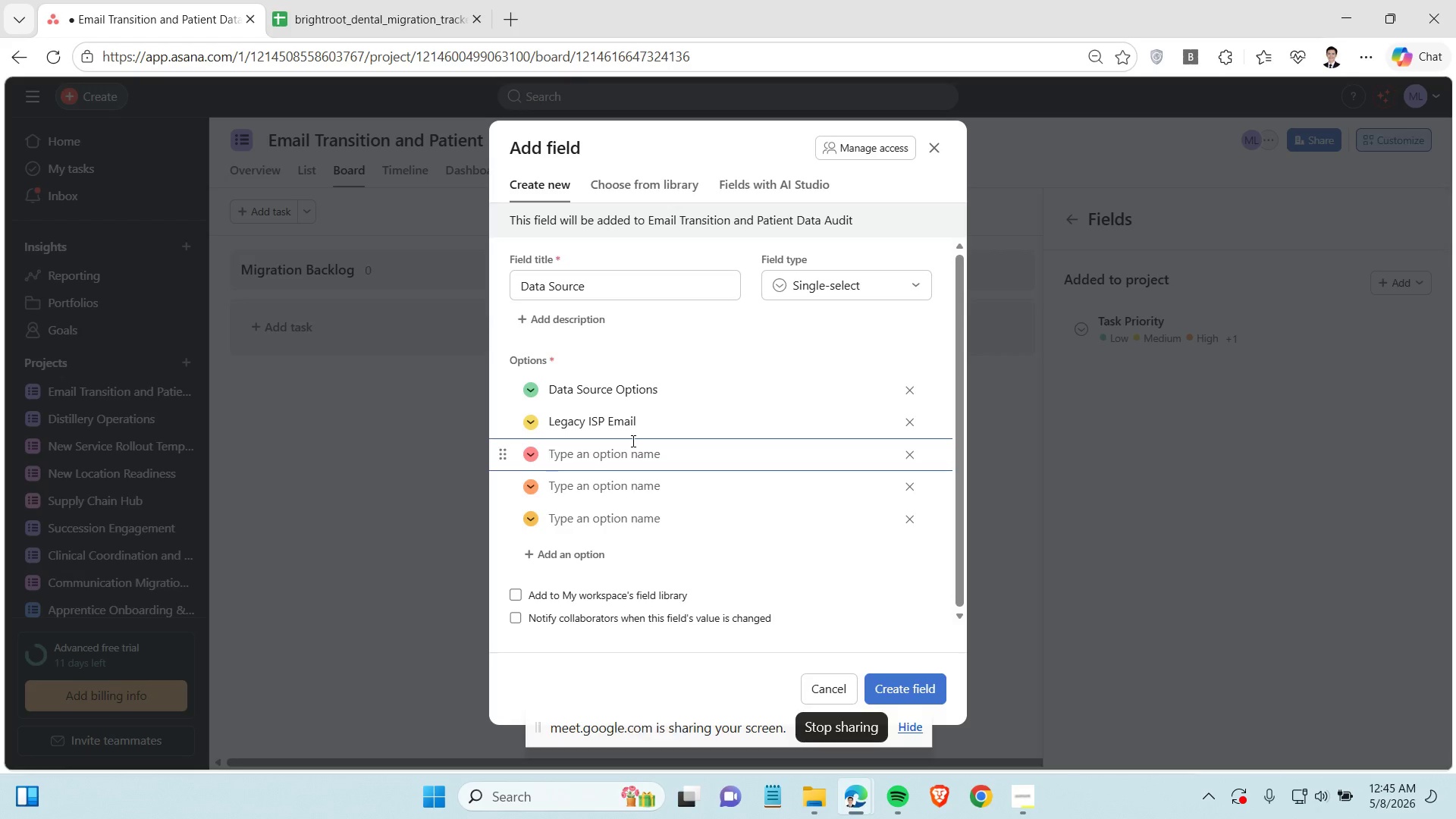 
type(Patient Database)
 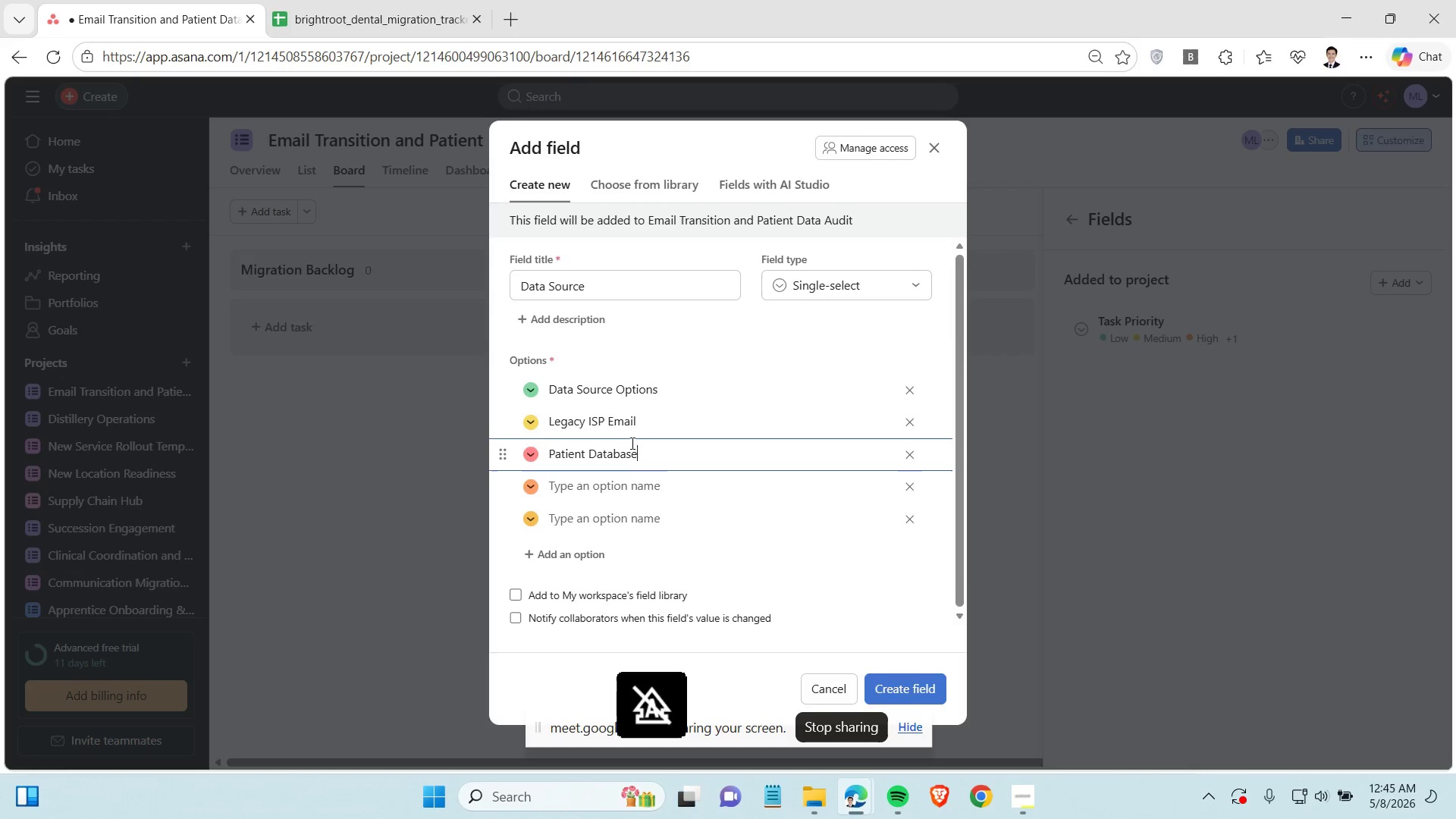 
key(Enter)
 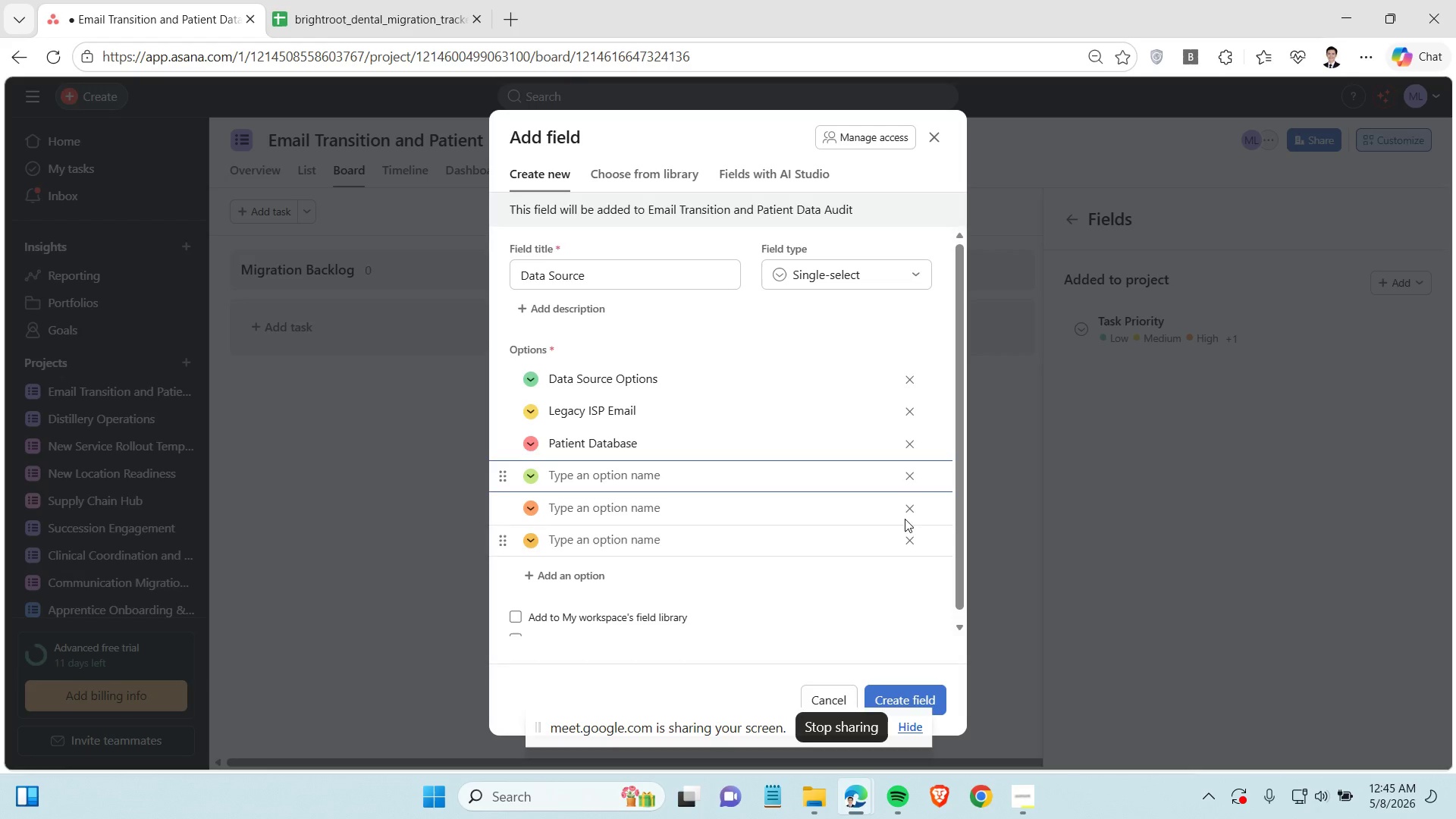 
left_click([909, 510])
 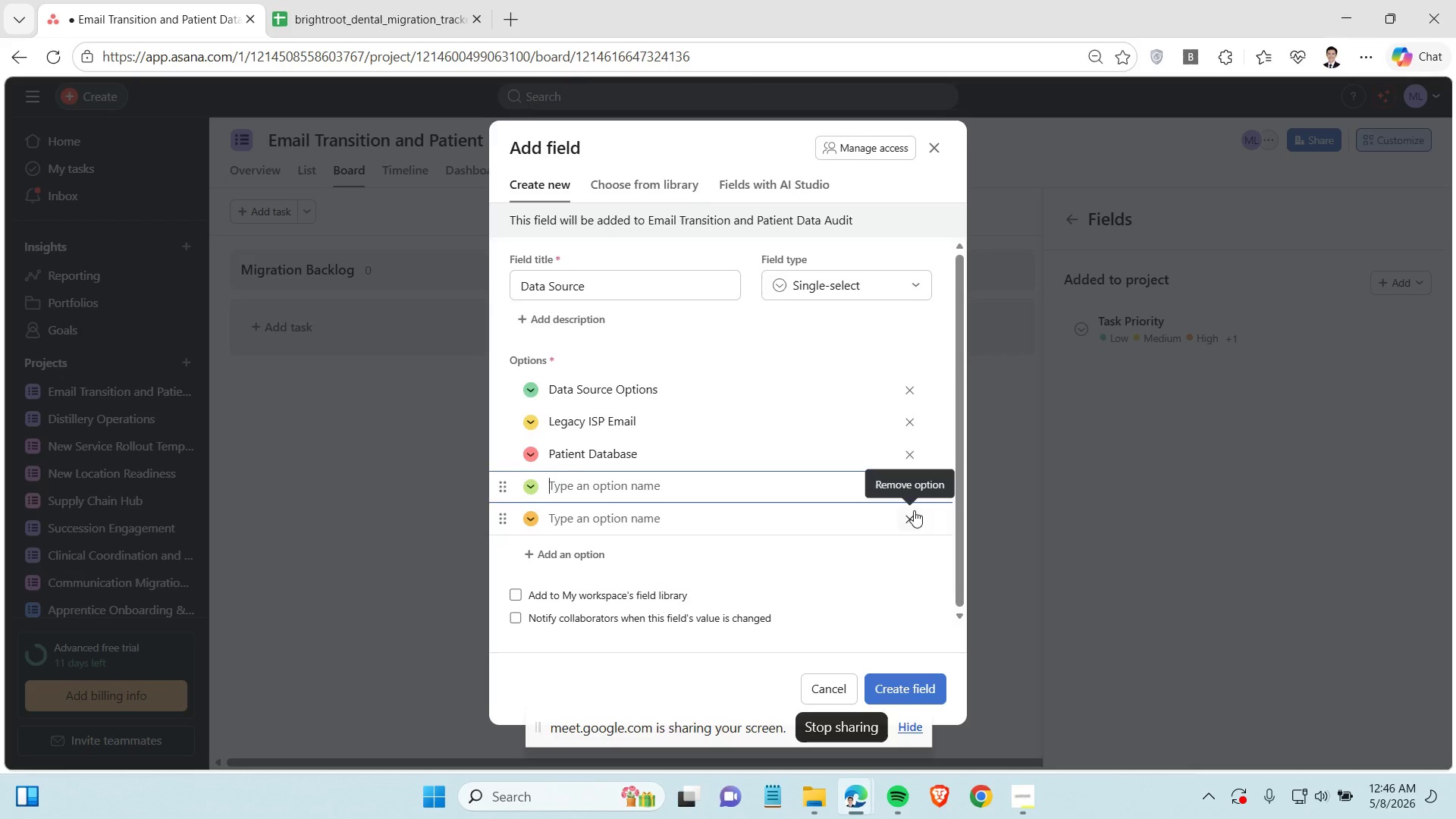 
left_click([910, 517])
 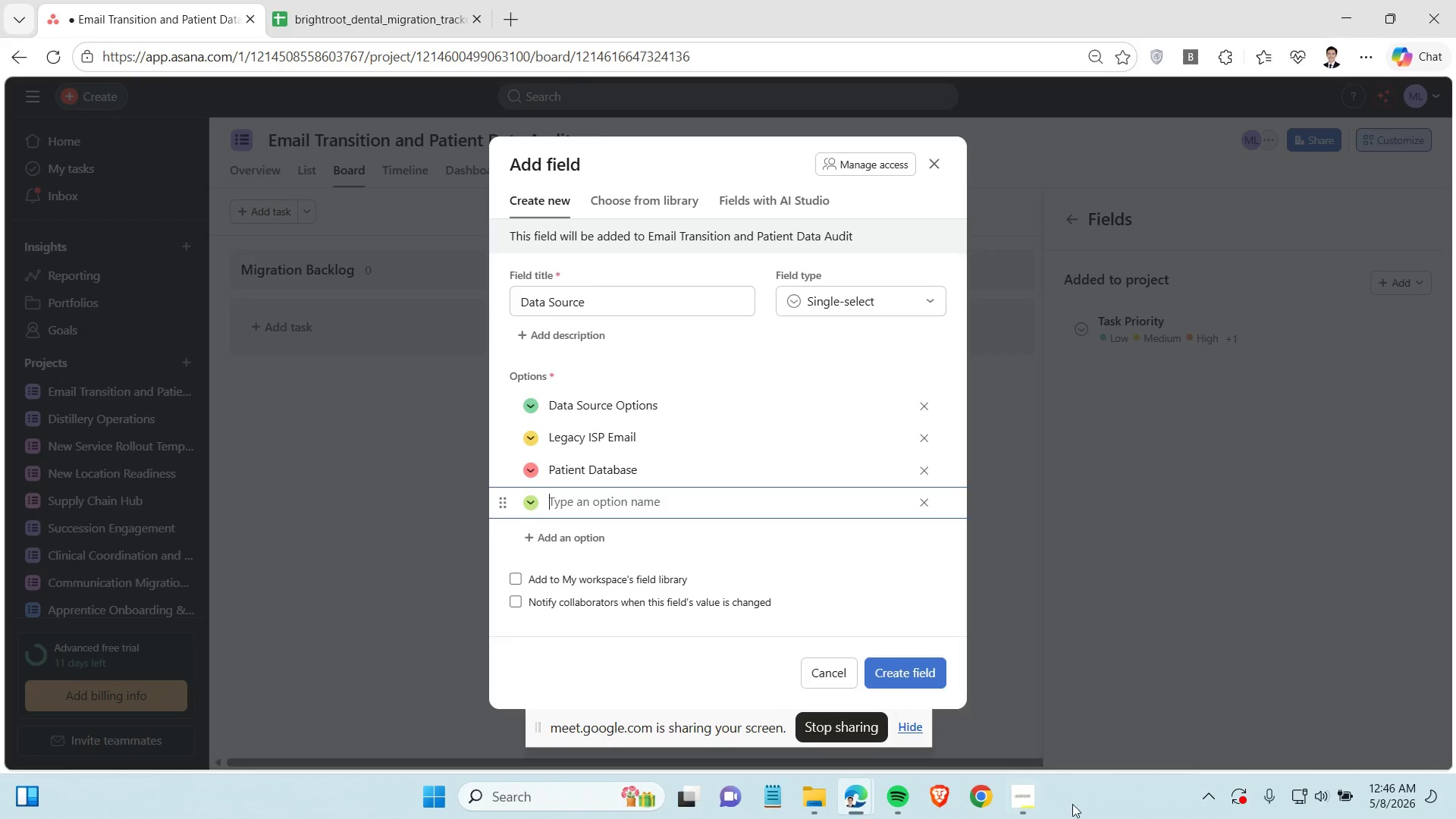 
left_click([1024, 801])